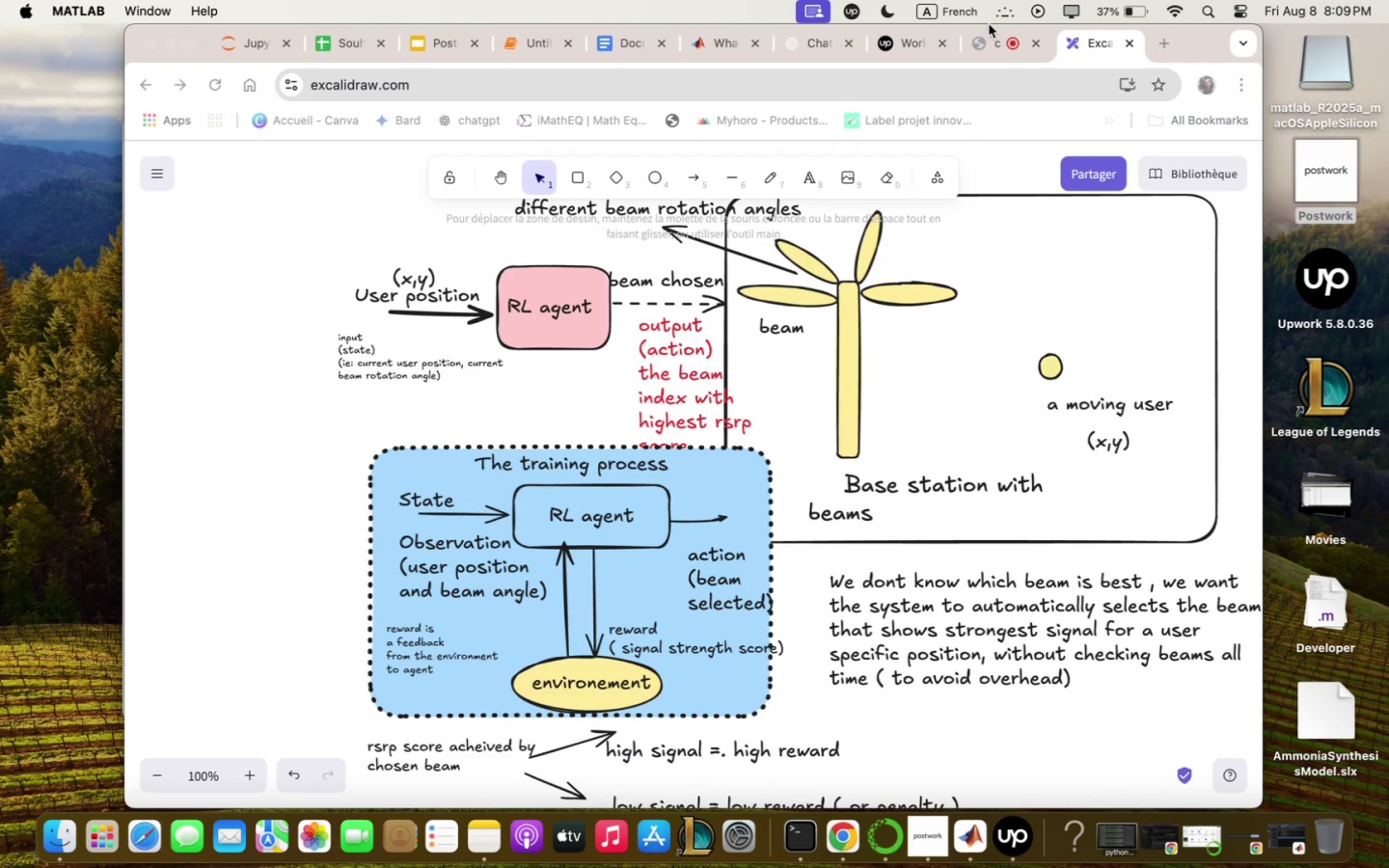 
left_click([994, 34])
 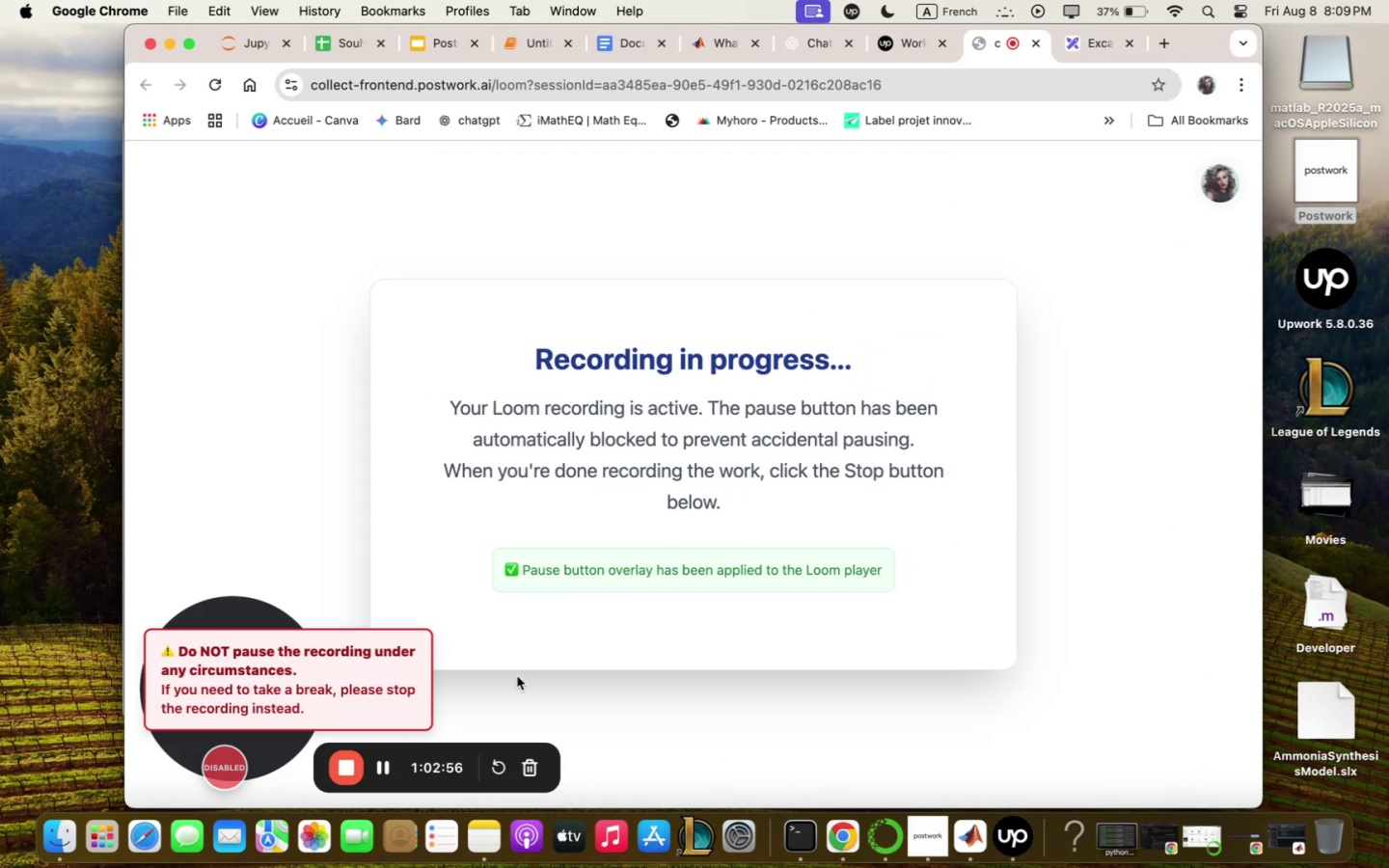 
wait(6.07)
 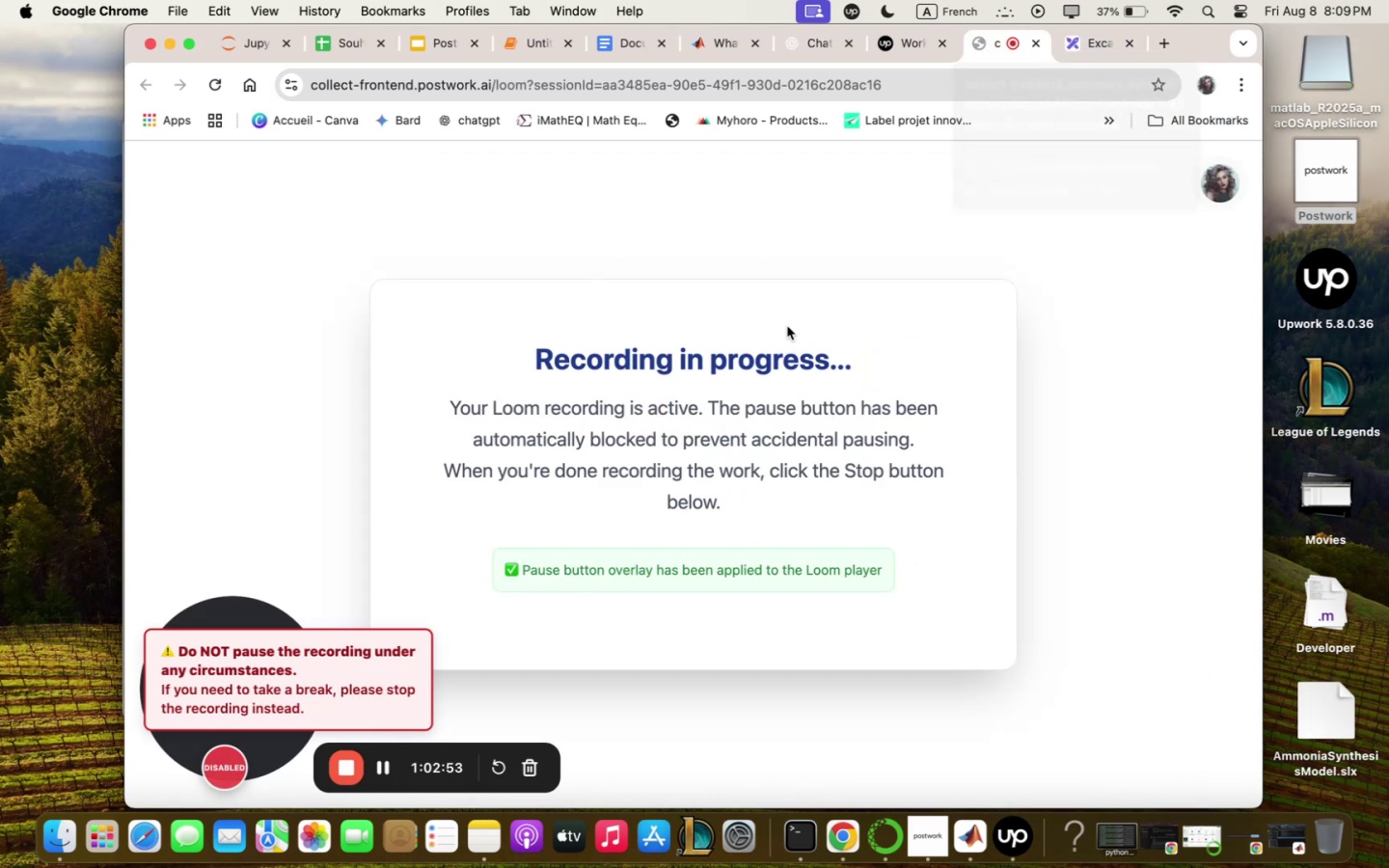 
mouse_move([923, 839])
 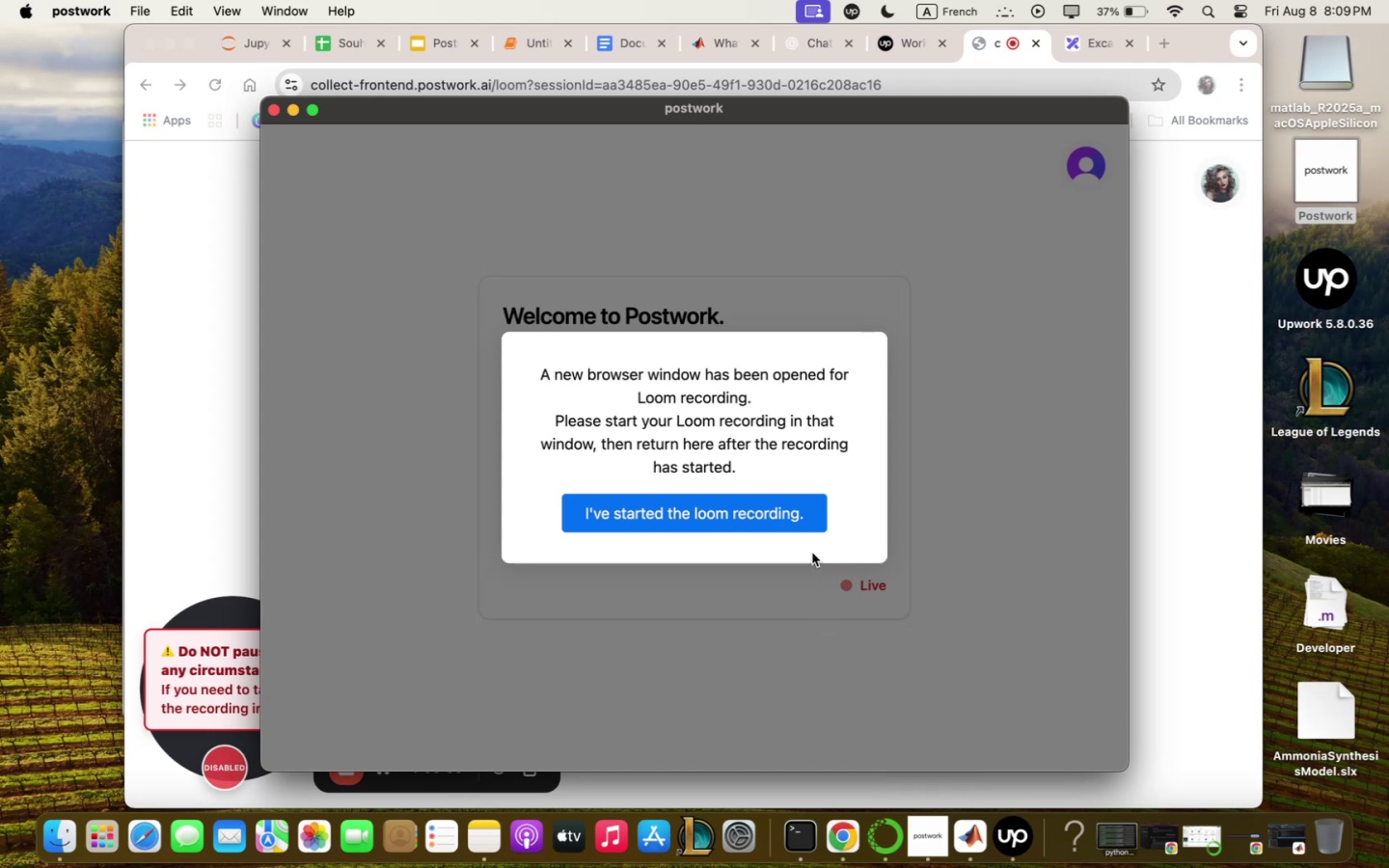 
left_click([803, 511])
 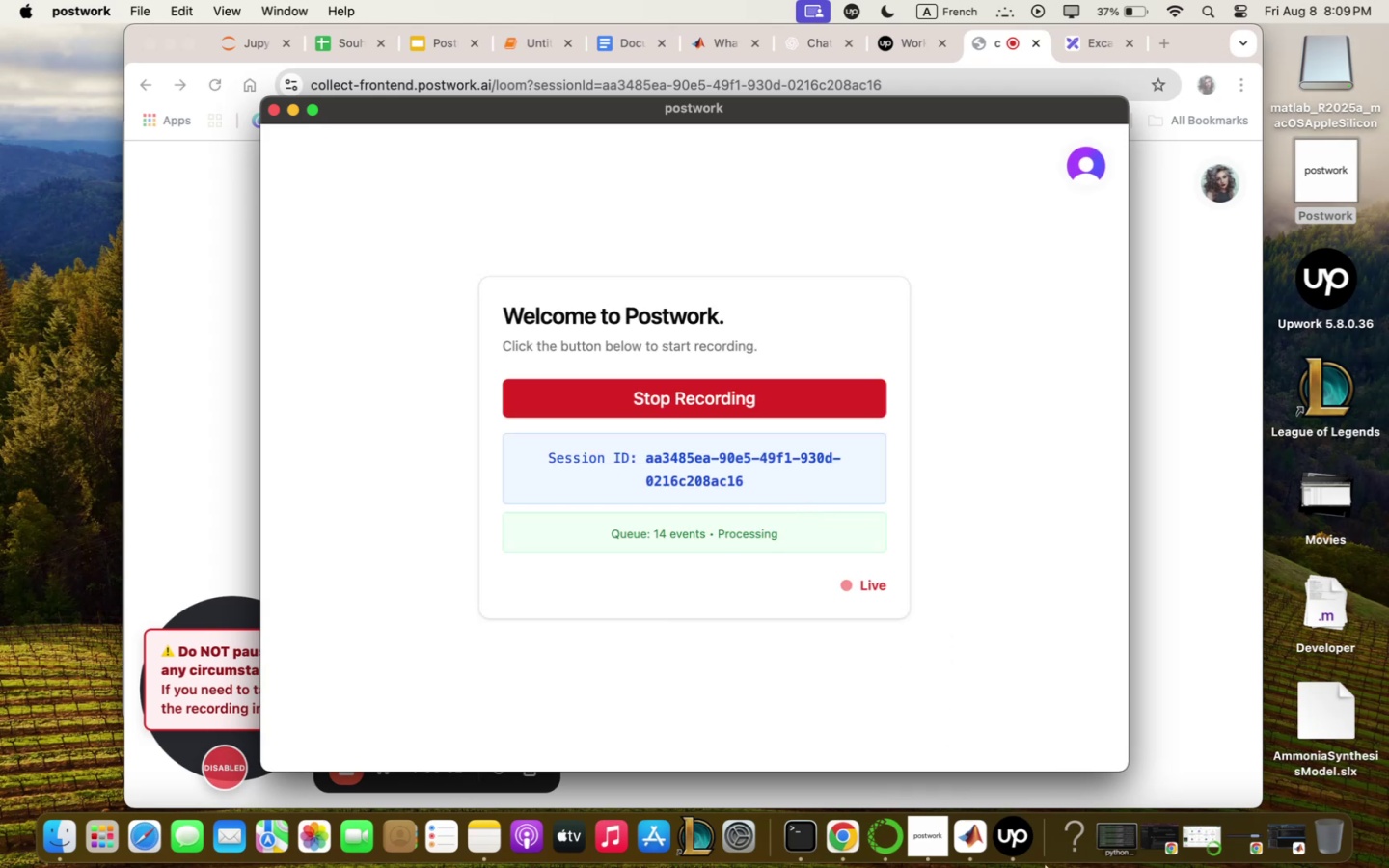 
left_click([1025, 850])
 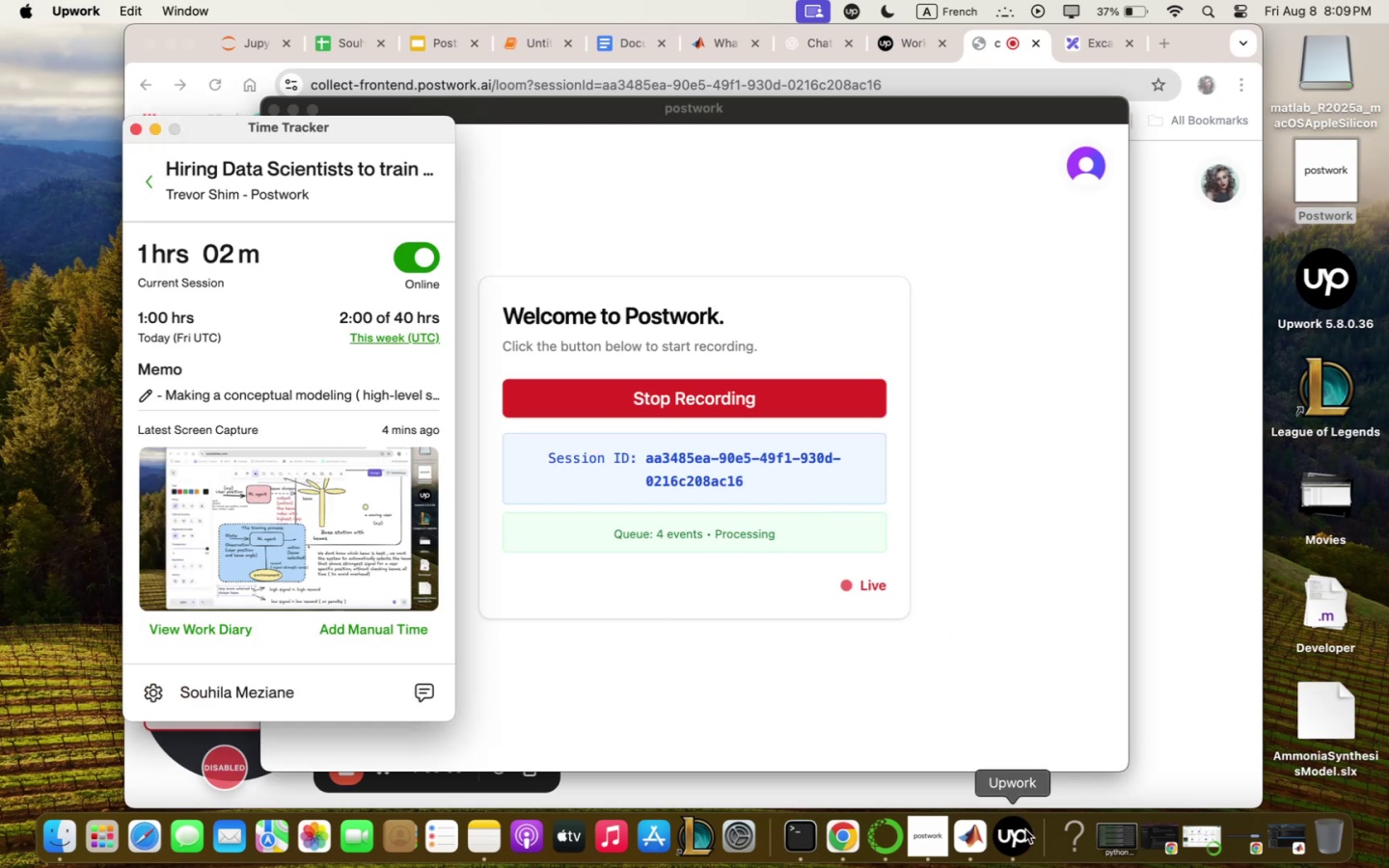 